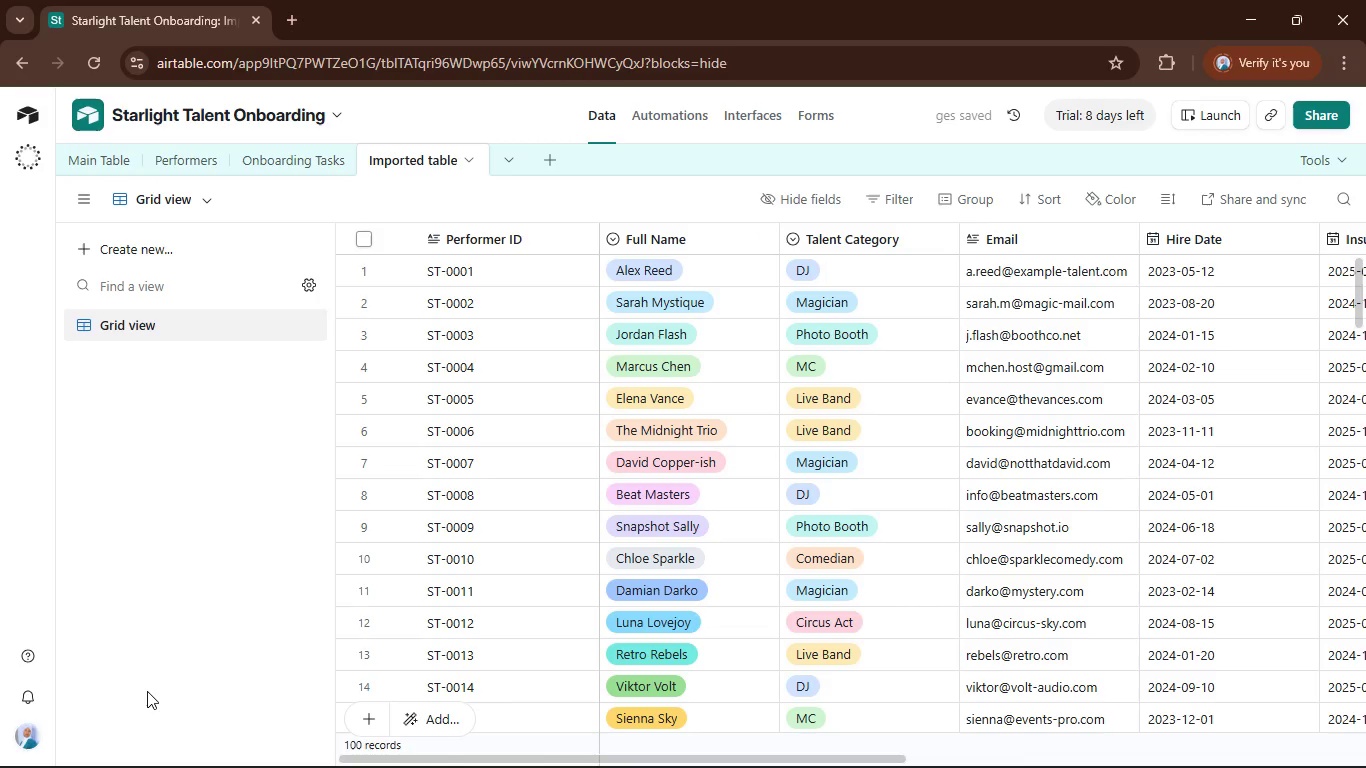 
left_click([785, 642])
 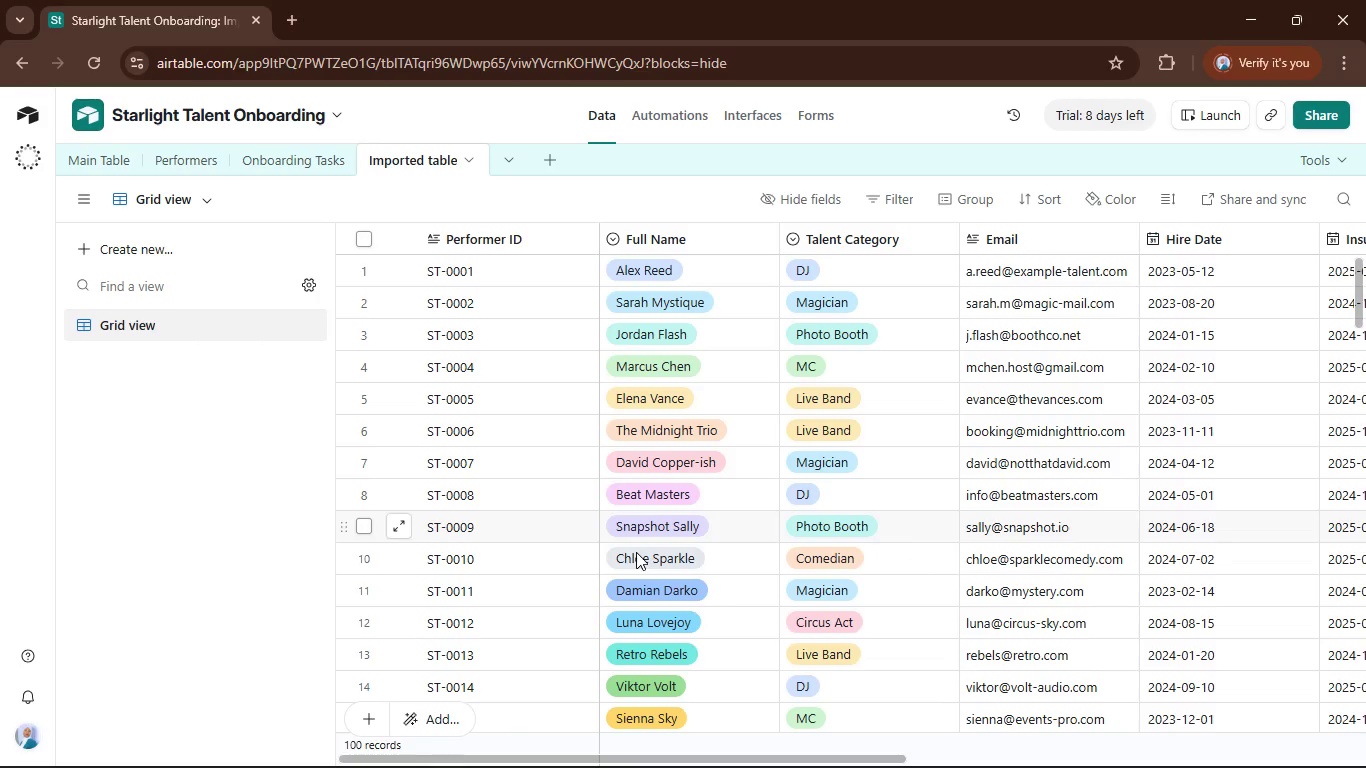 
wait(6.42)
 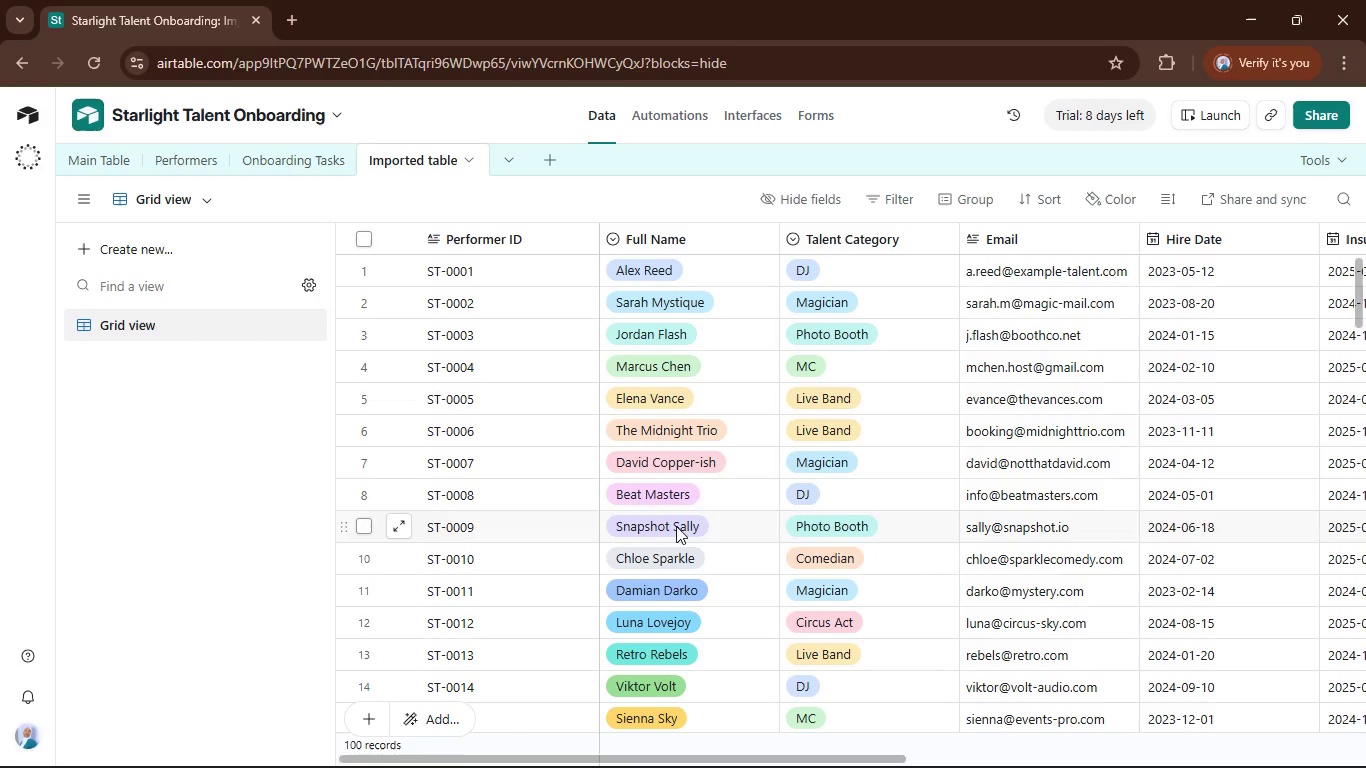 
left_click_drag(start_coordinate=[698, 756], to_coordinate=[637, 760])
 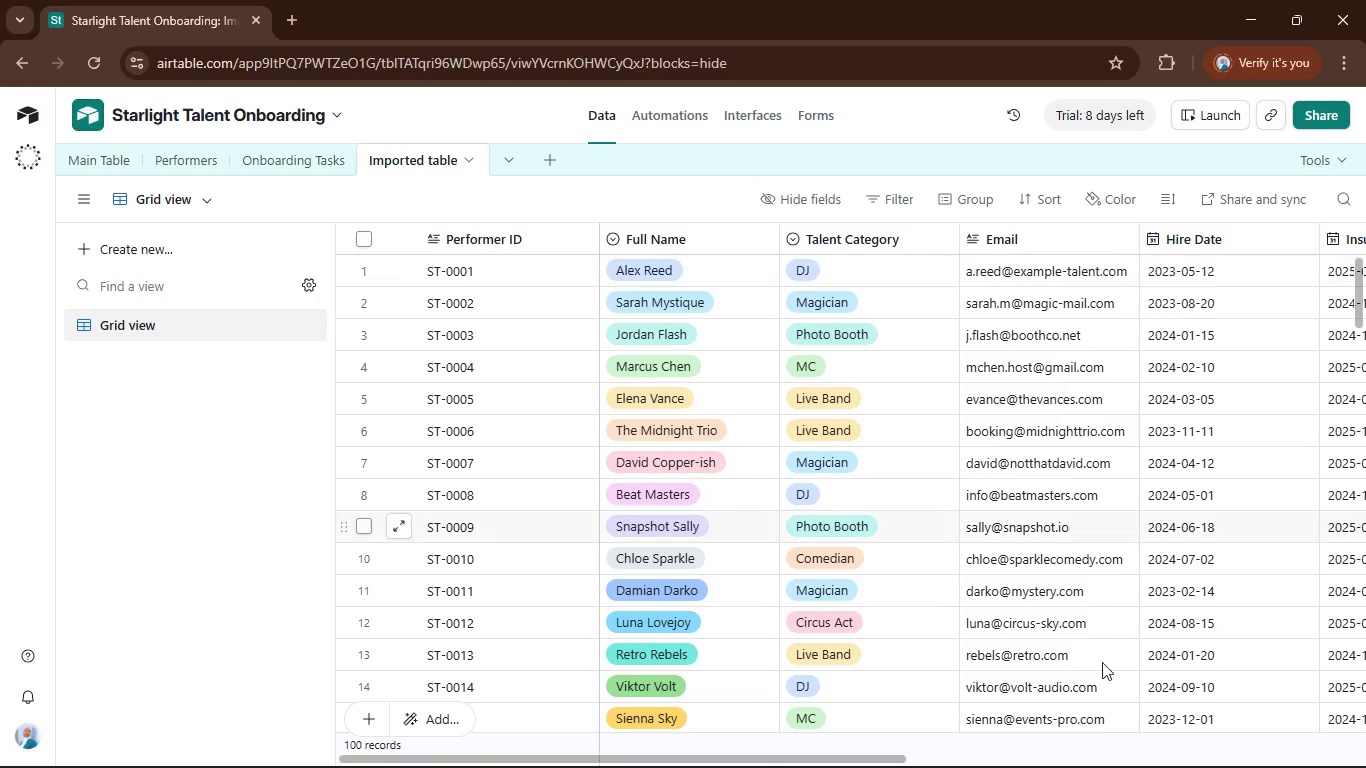 
left_click_drag(start_coordinate=[893, 755], to_coordinate=[1274, 751])
 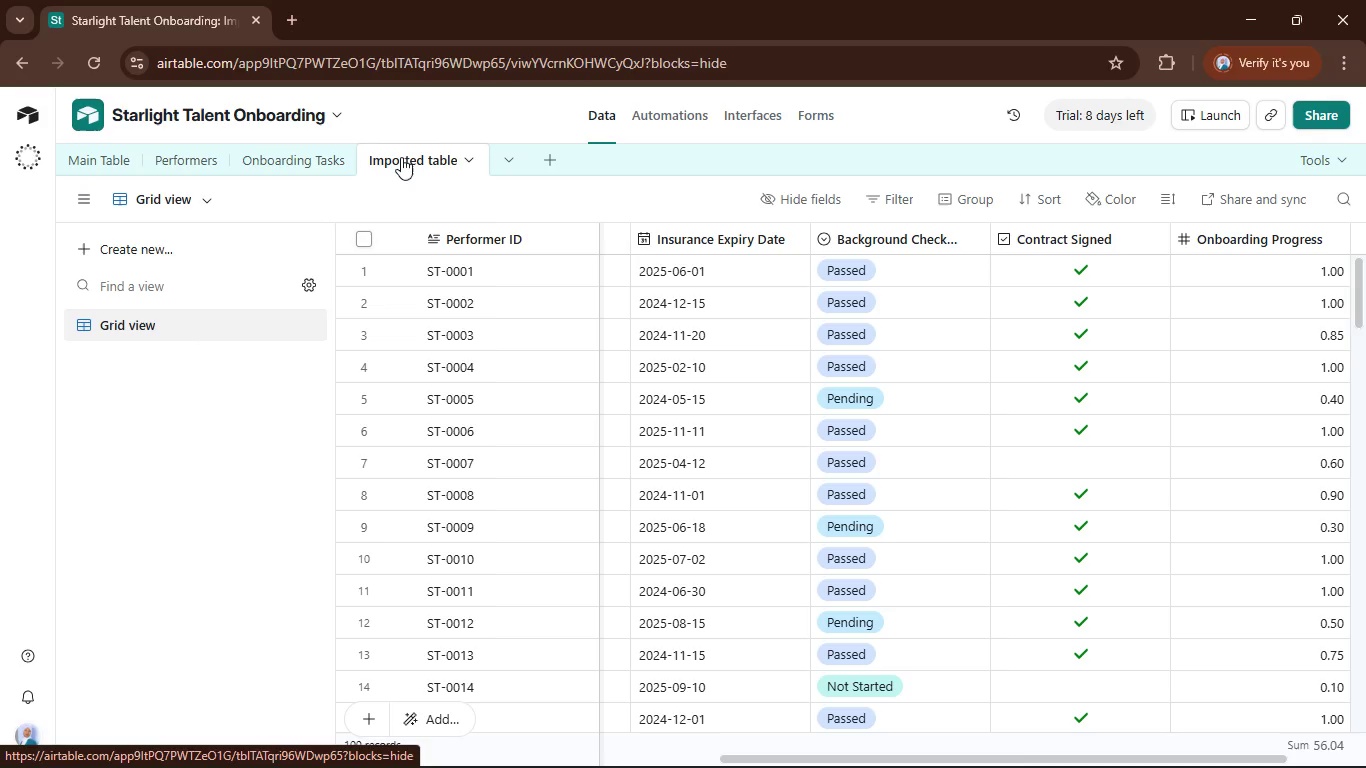 
double_click([401, 157])
 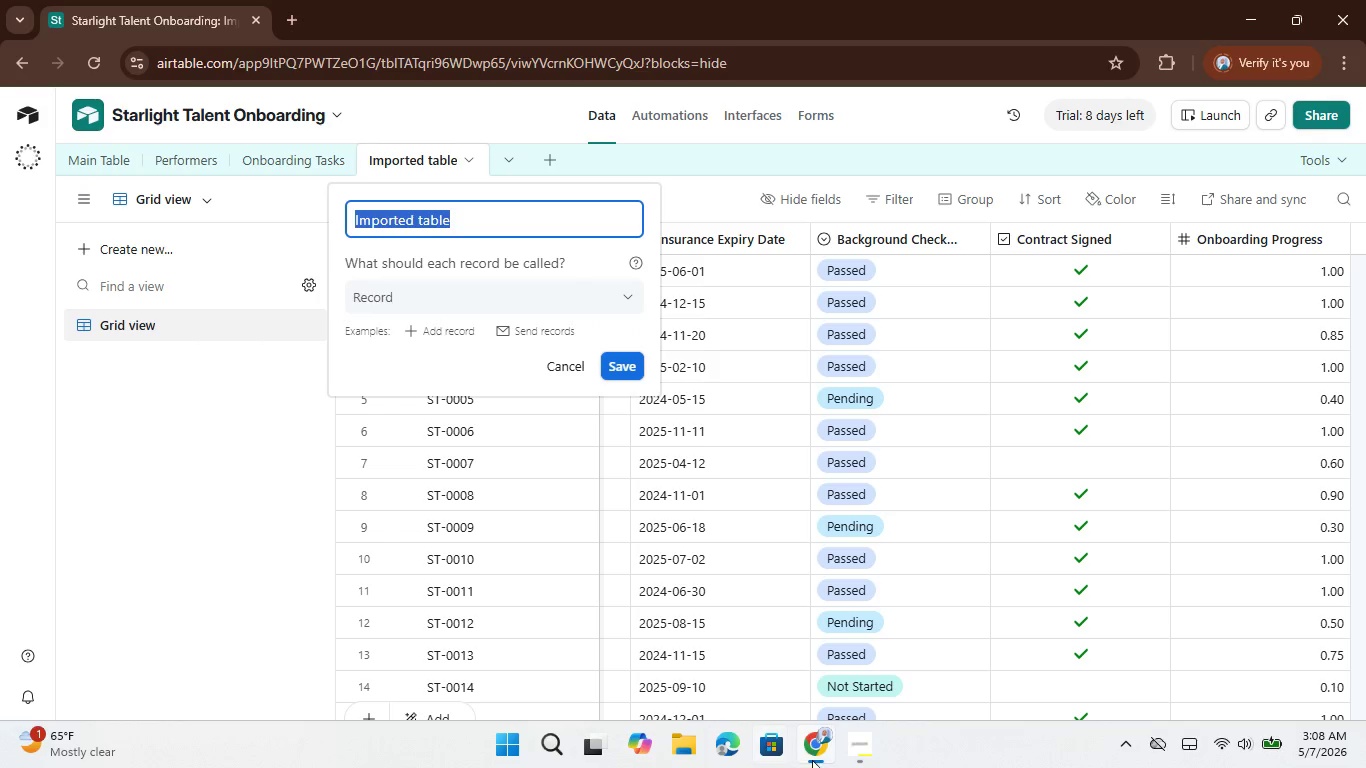 
wait(5.45)
 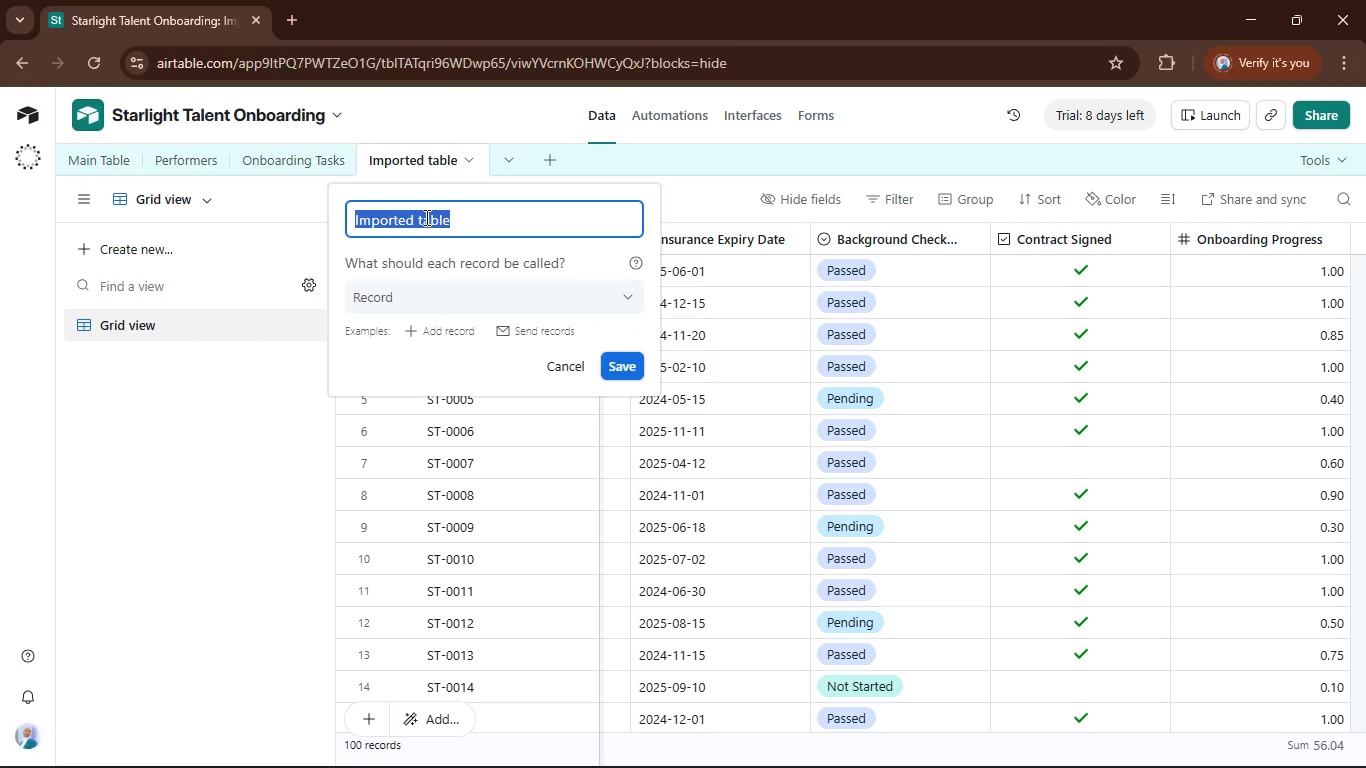 
left_click([854, 752])